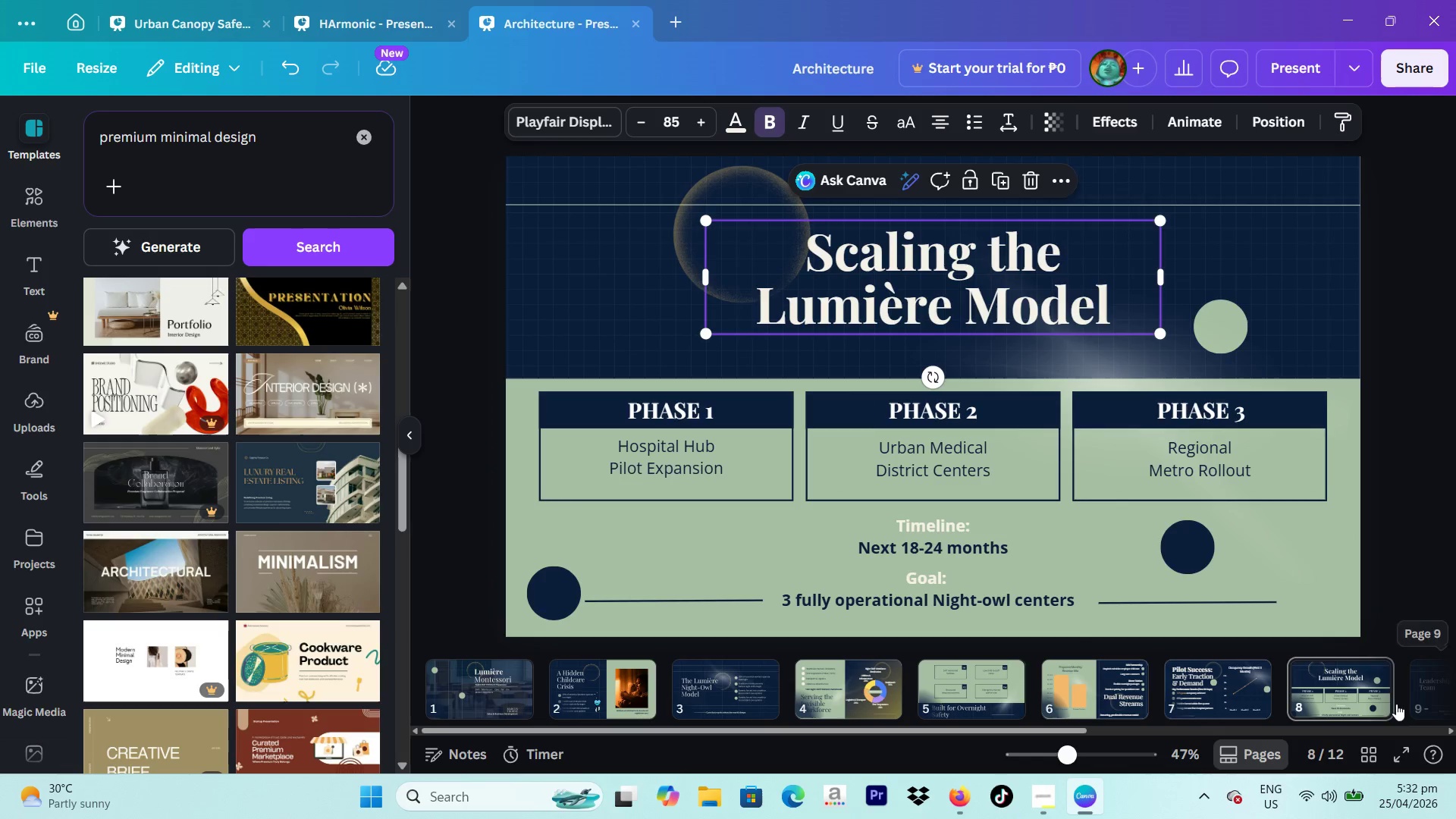 
scroll: coordinate [1361, 690], scroll_direction: down, amount: 2.0
 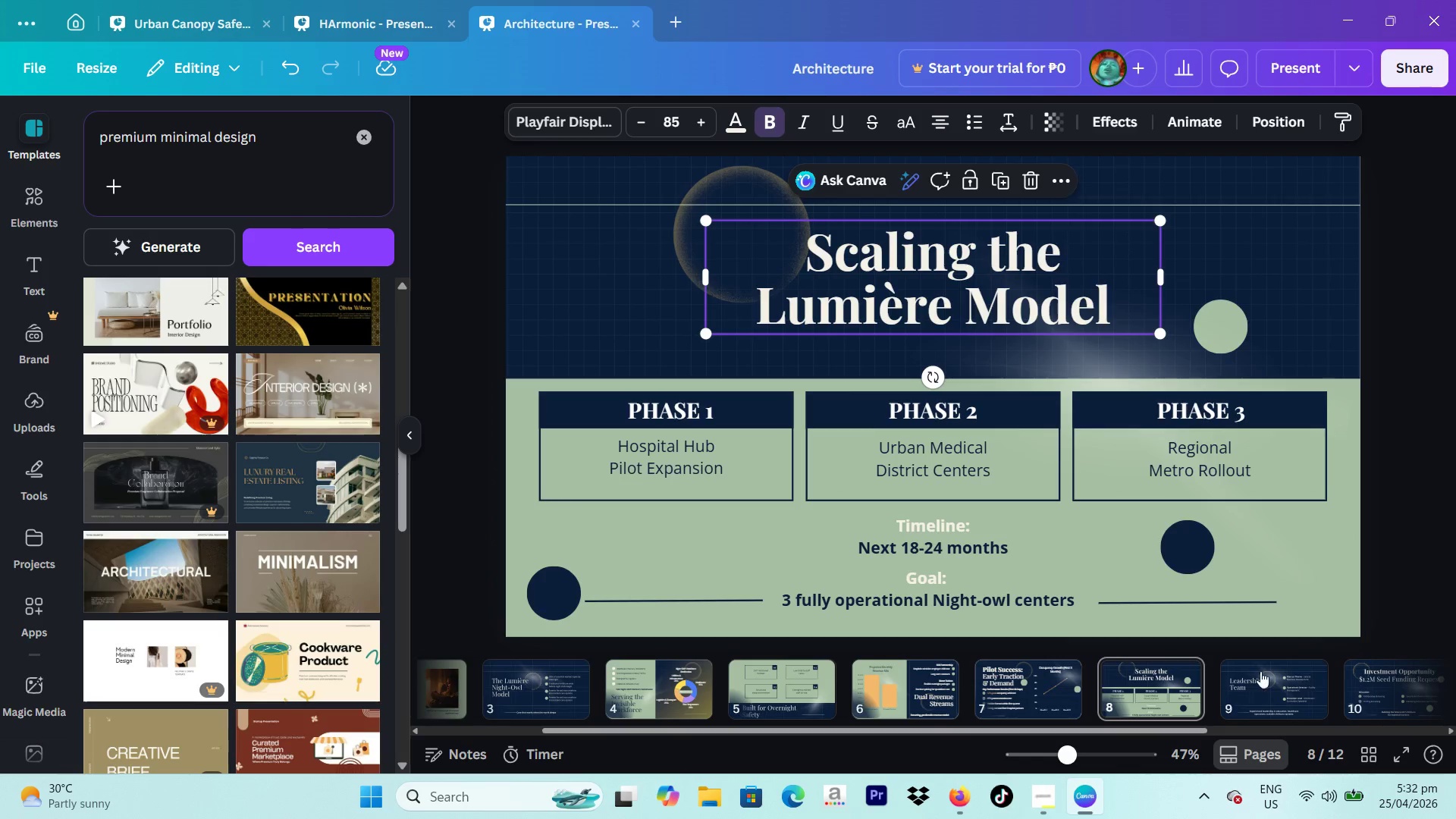 
left_click([1254, 671])
 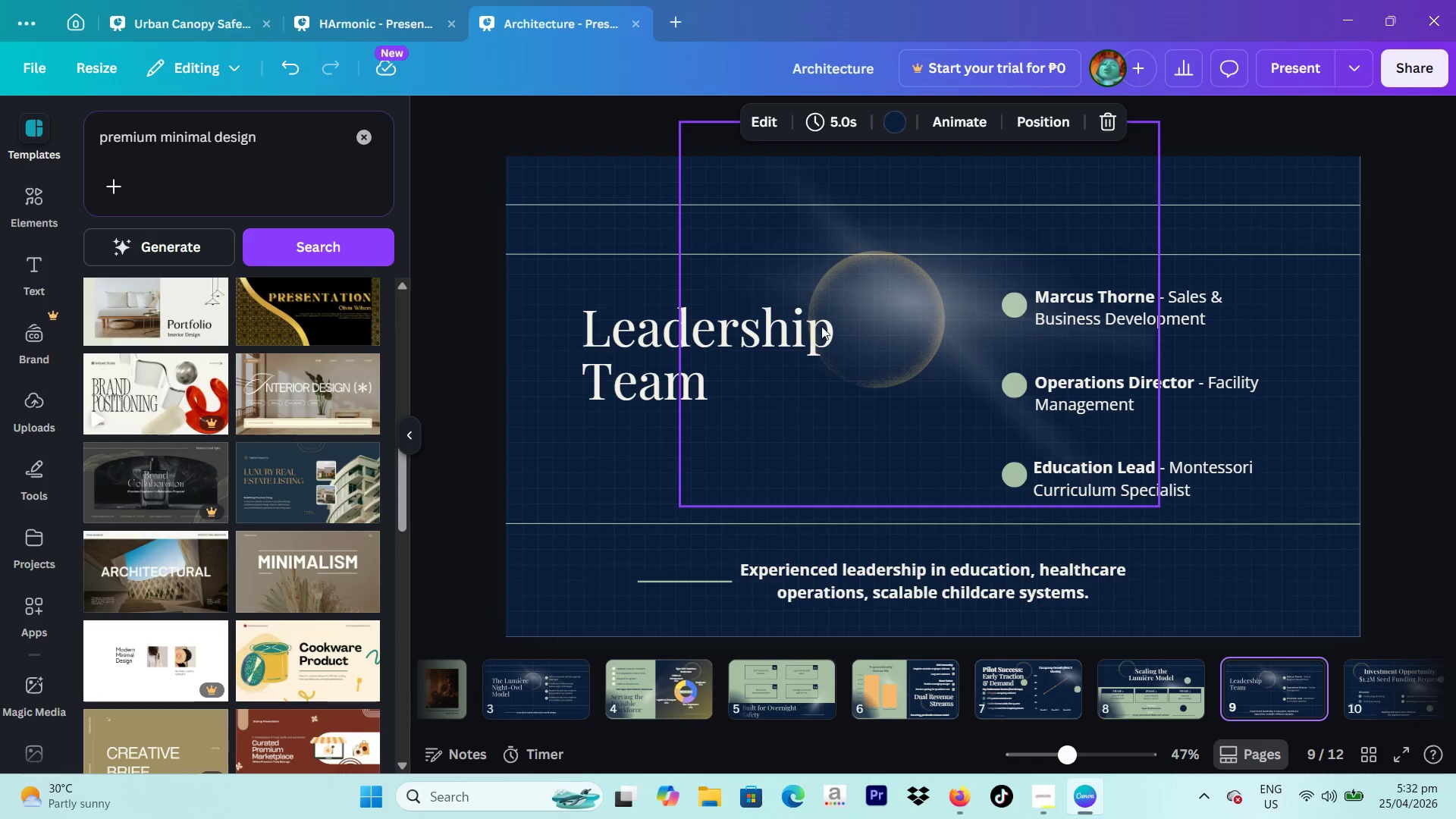 
left_click([665, 339])
 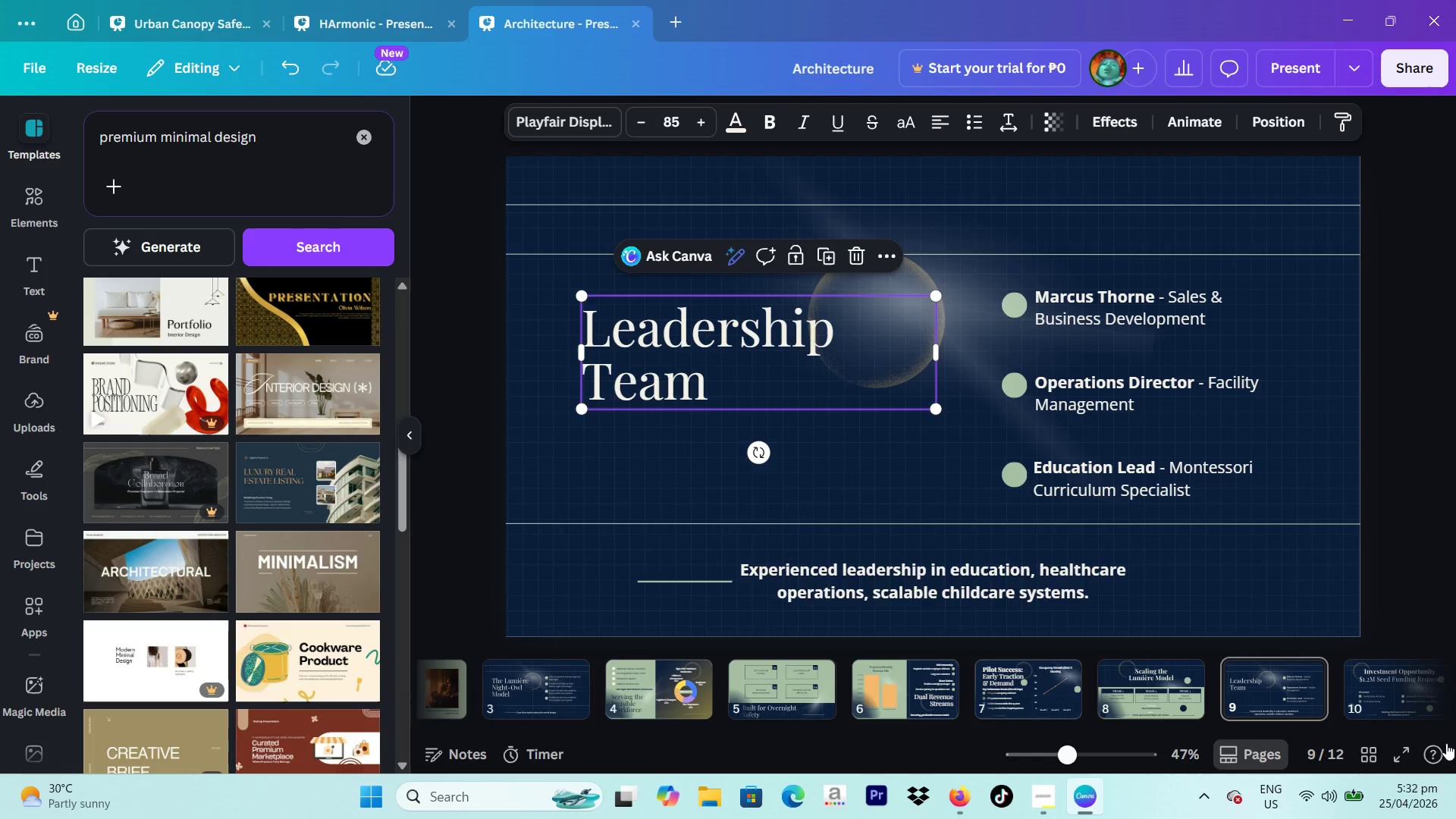 
scroll: coordinate [1378, 704], scroll_direction: down, amount: 11.0
 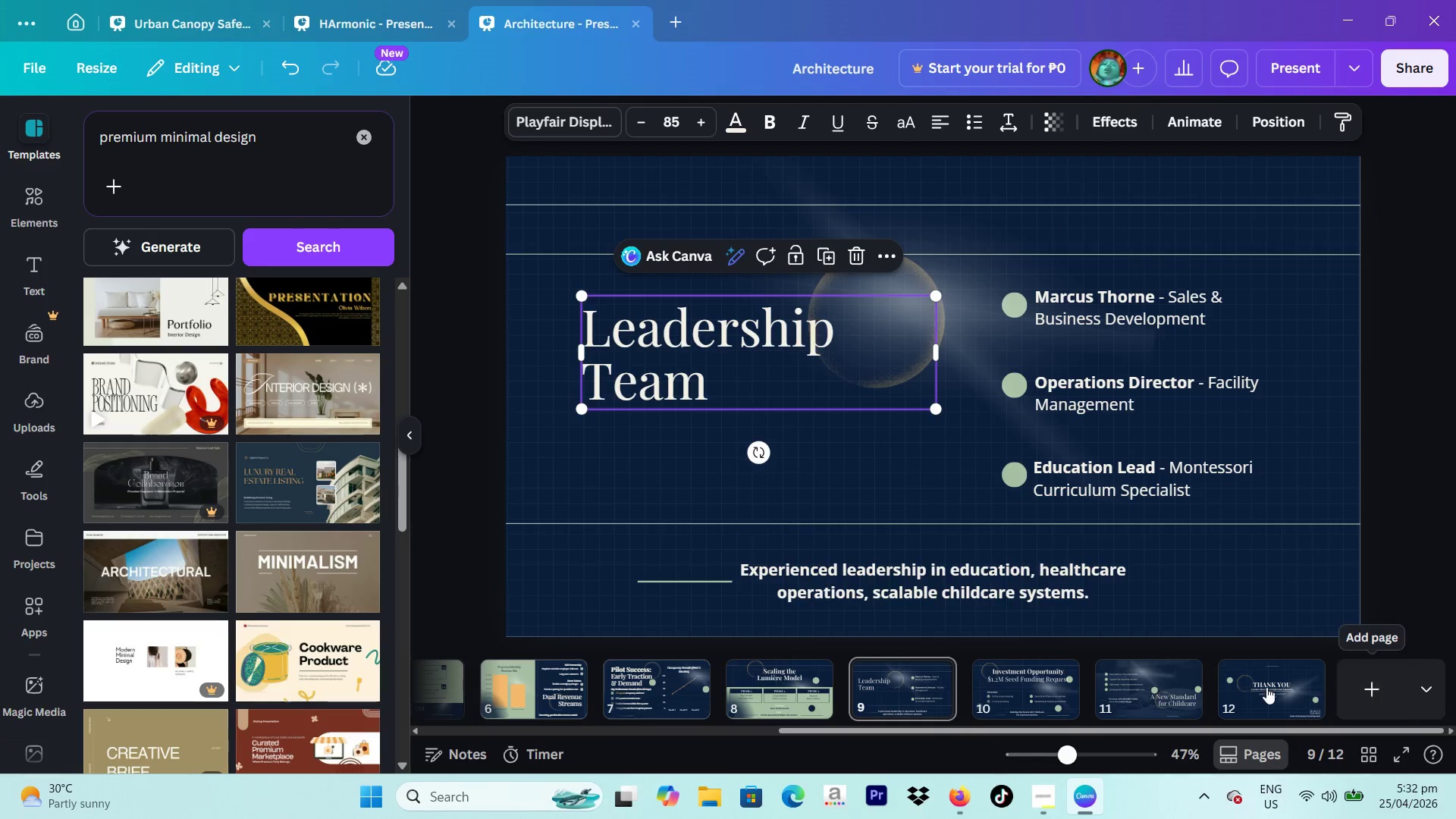 
left_click([1257, 687])
 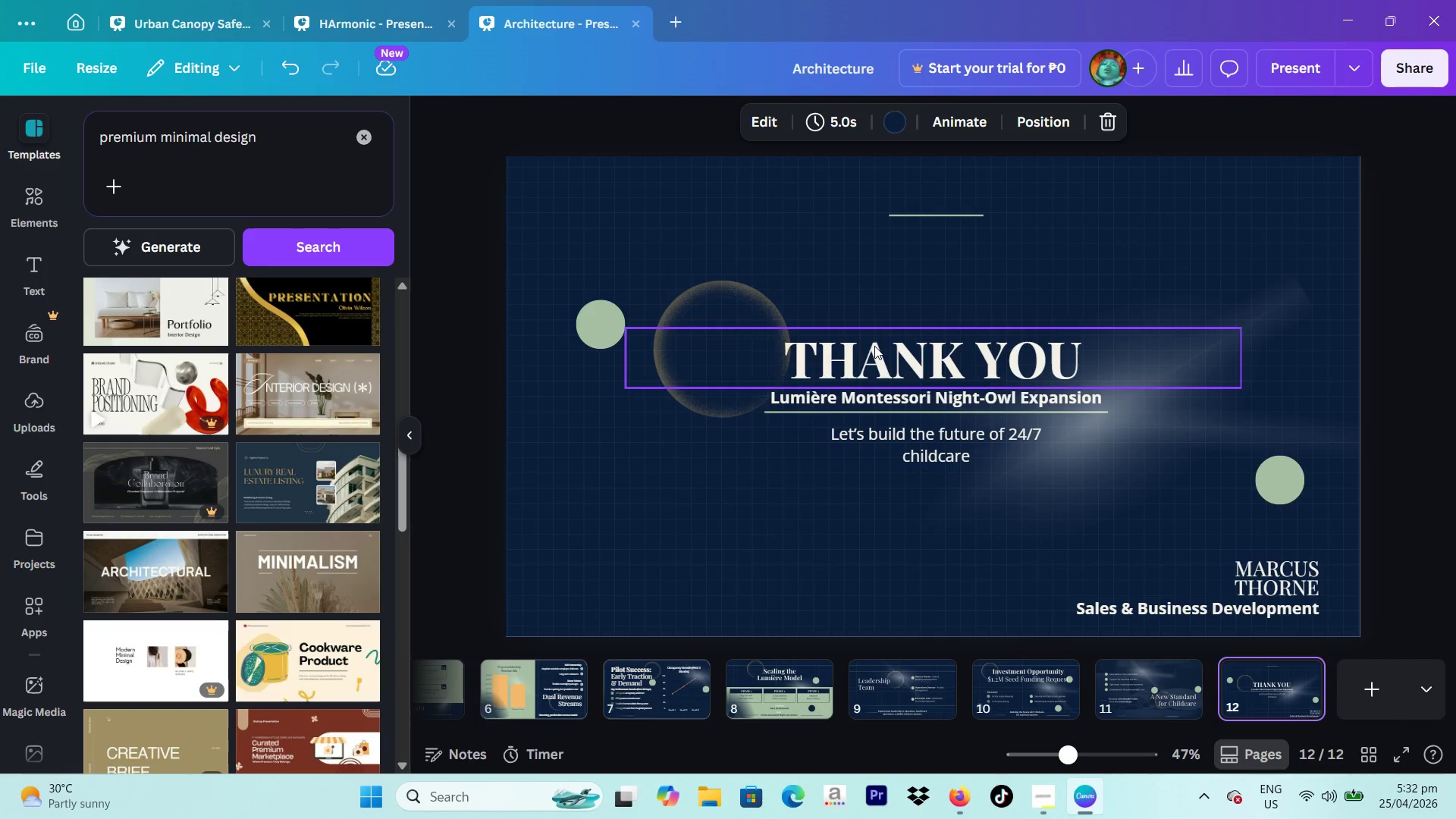 
left_click([874, 346])
 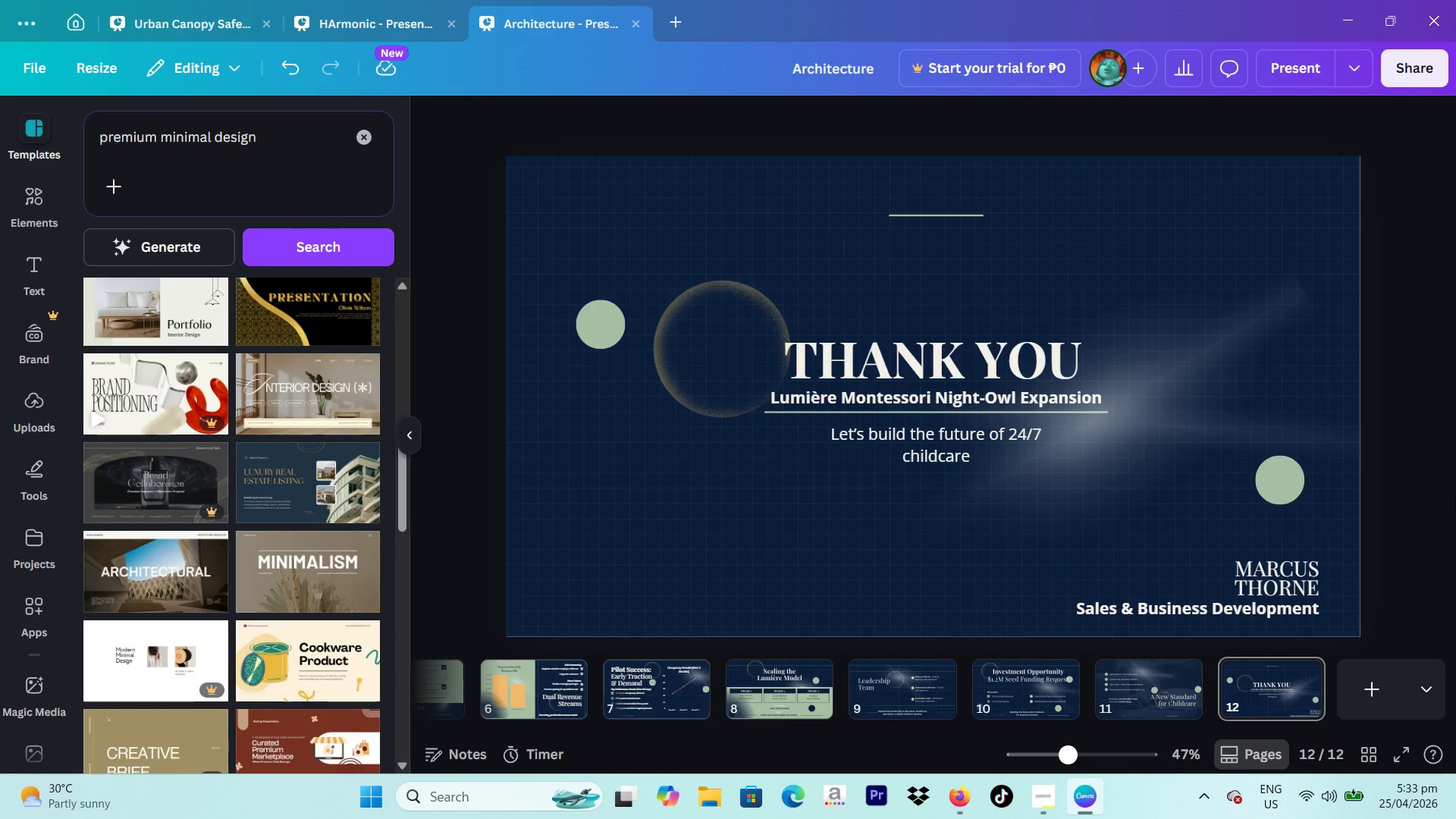 
wait(12.25)
 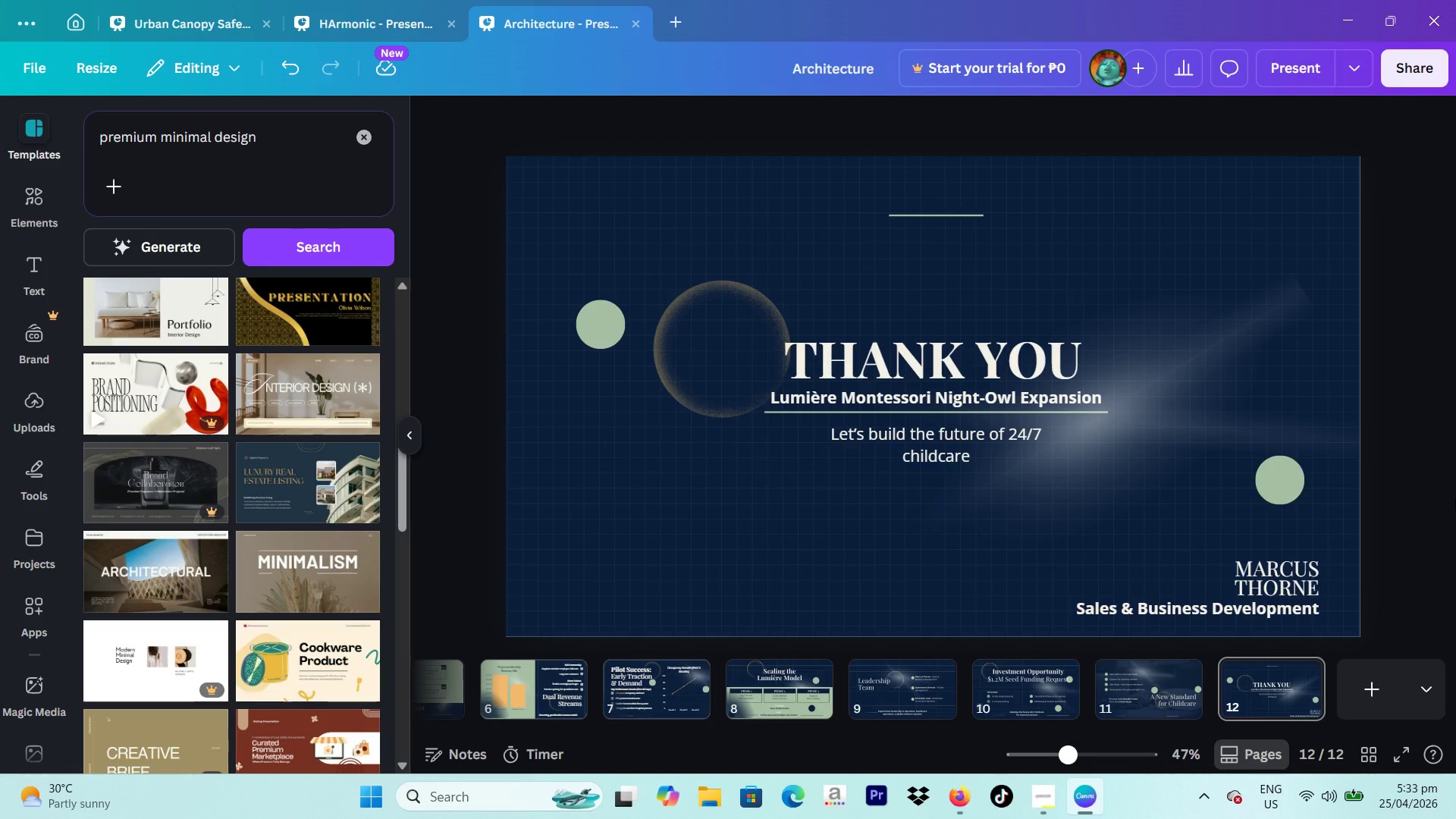 
scroll: coordinate [1226, 668], scroll_direction: up, amount: 10.0
 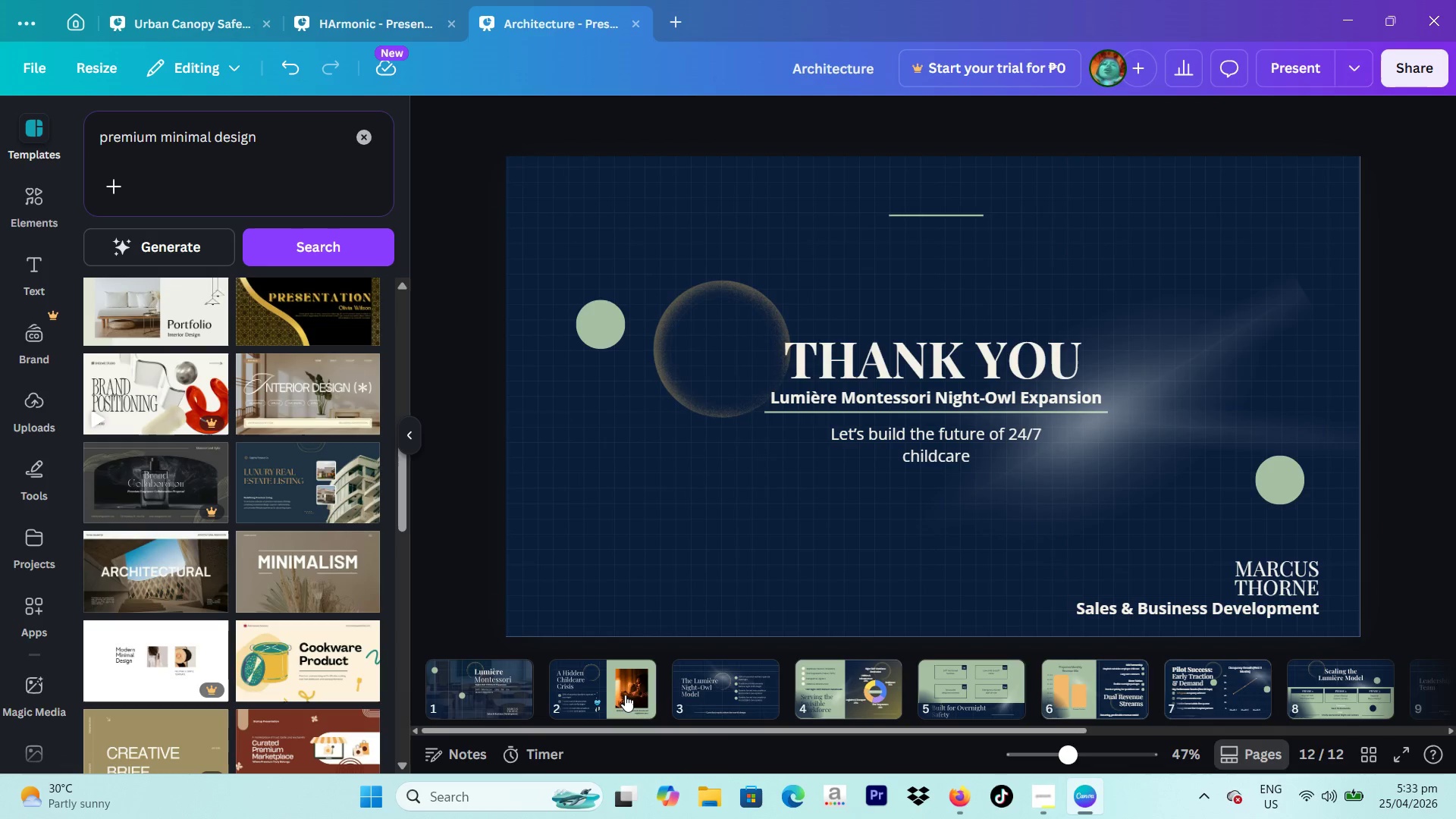 
left_click([625, 695])
 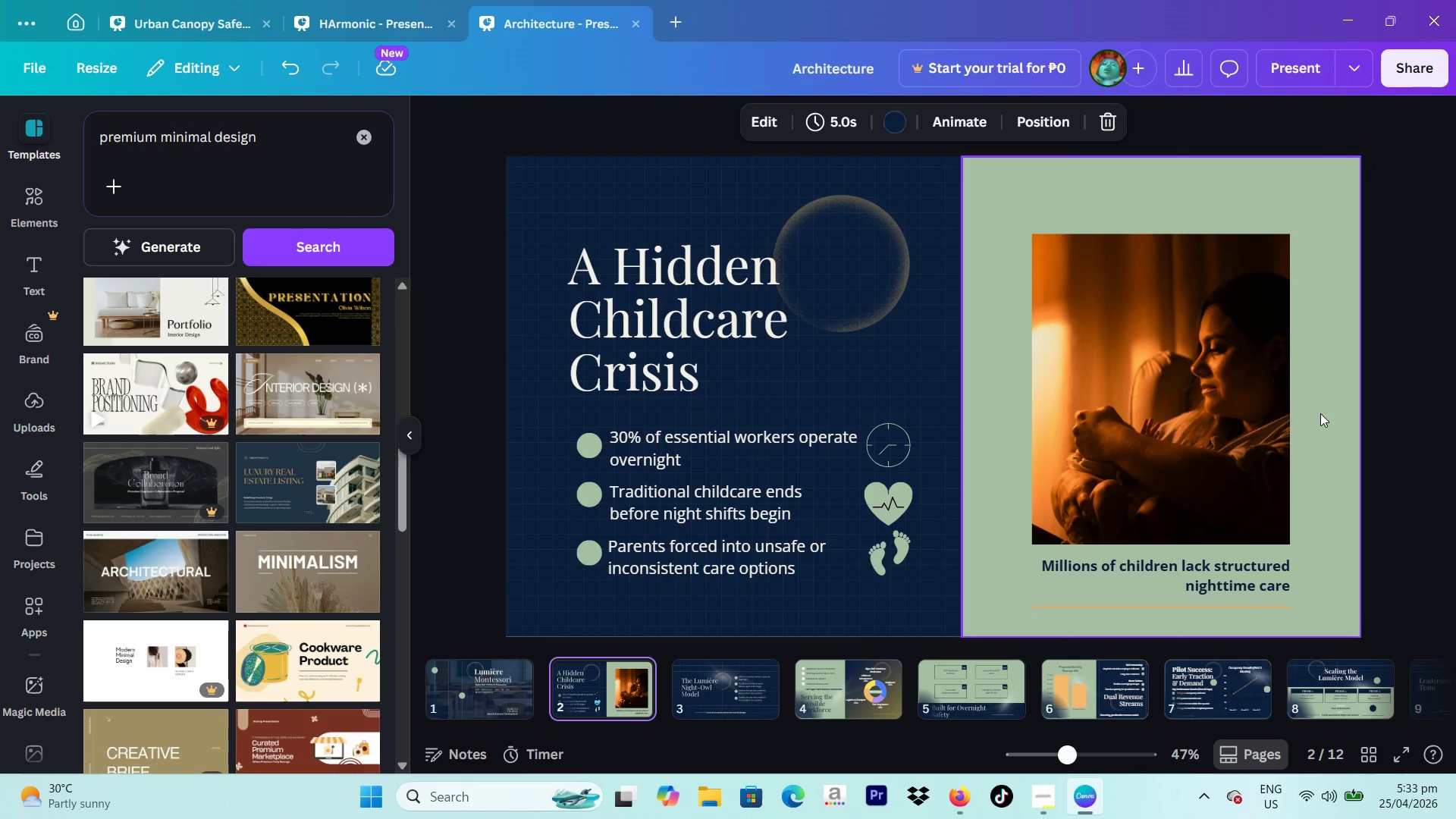 
left_click([1341, 411])
 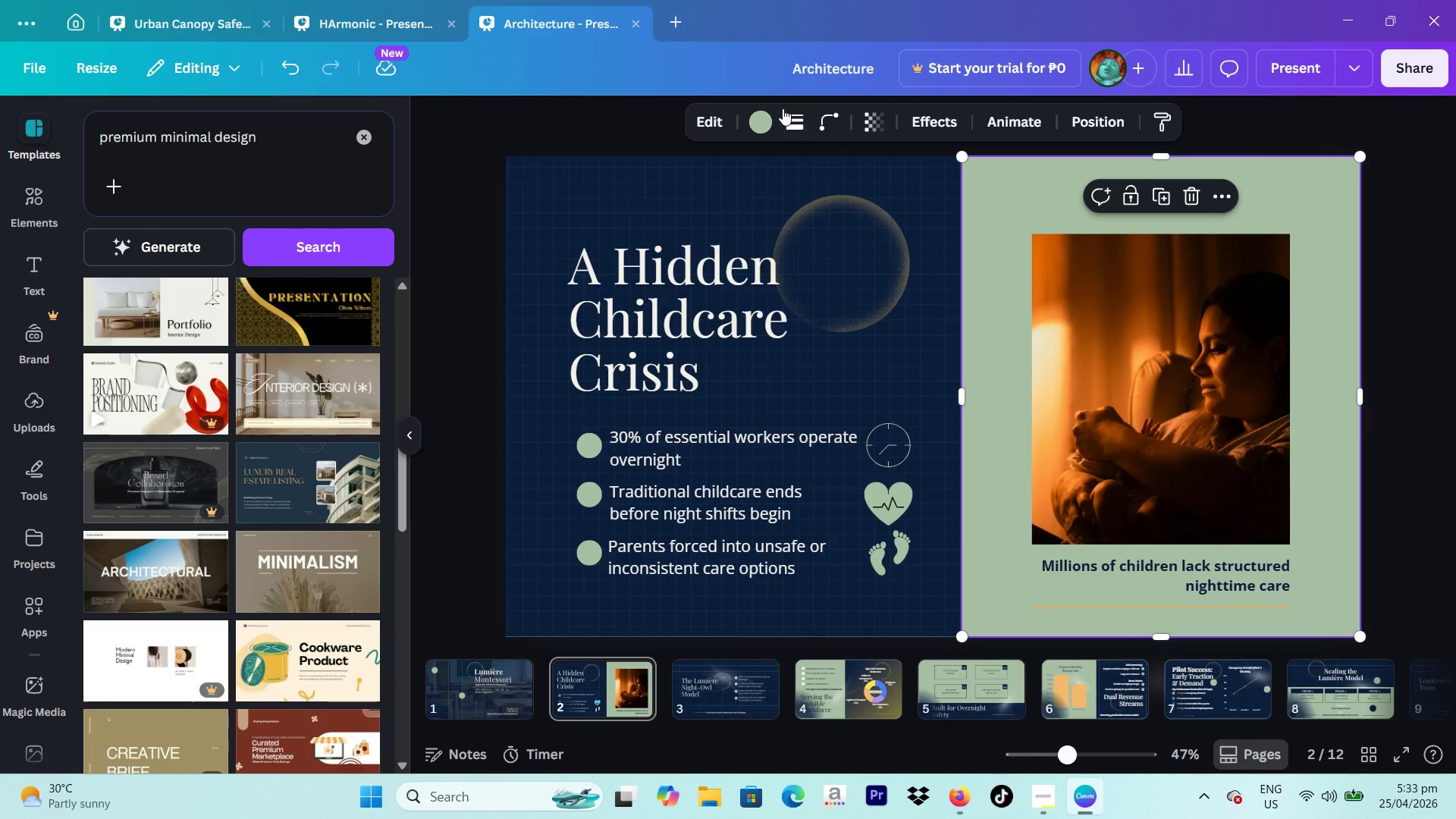 
left_click([761, 121])
 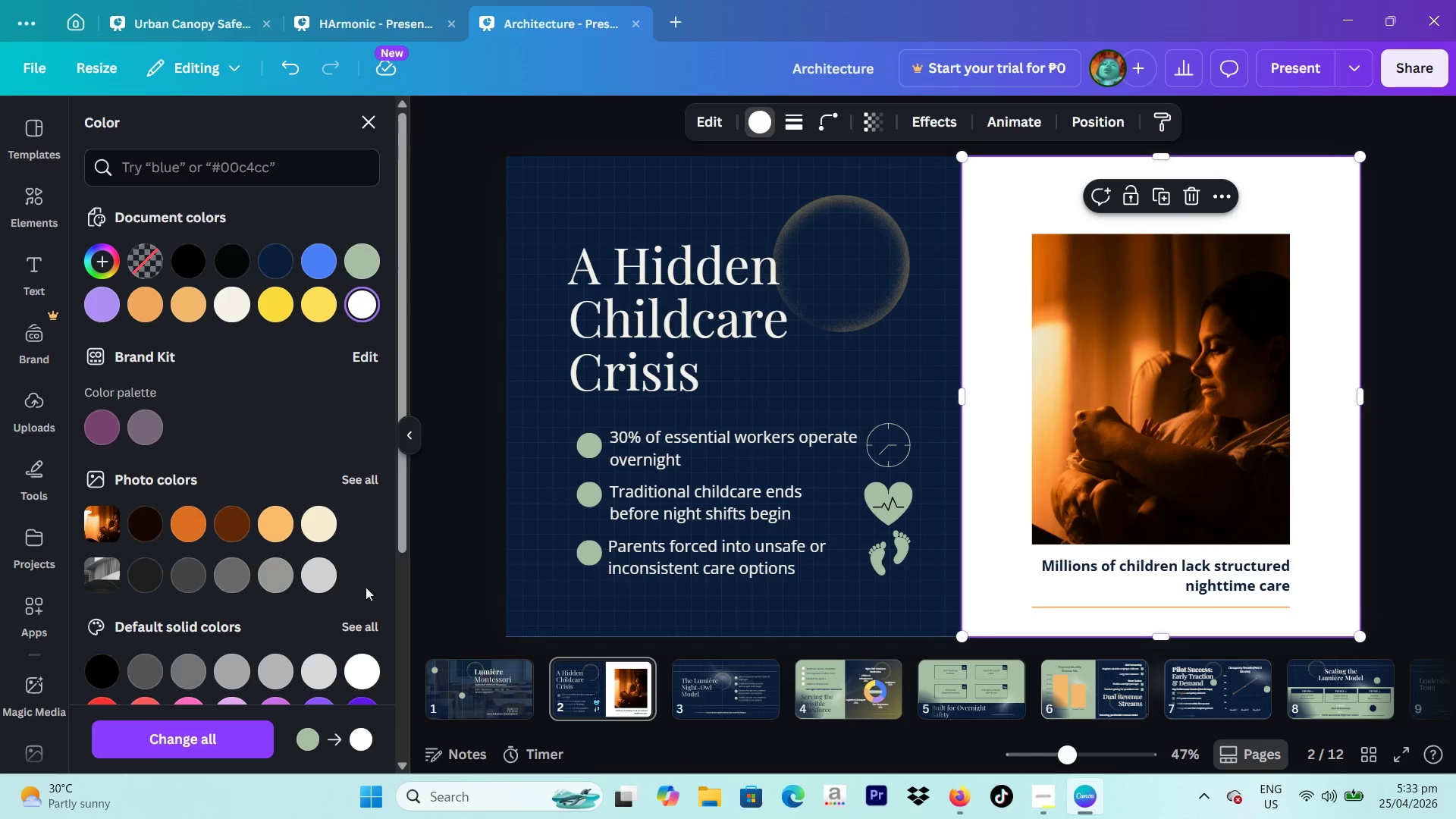 
left_click([833, 688])
 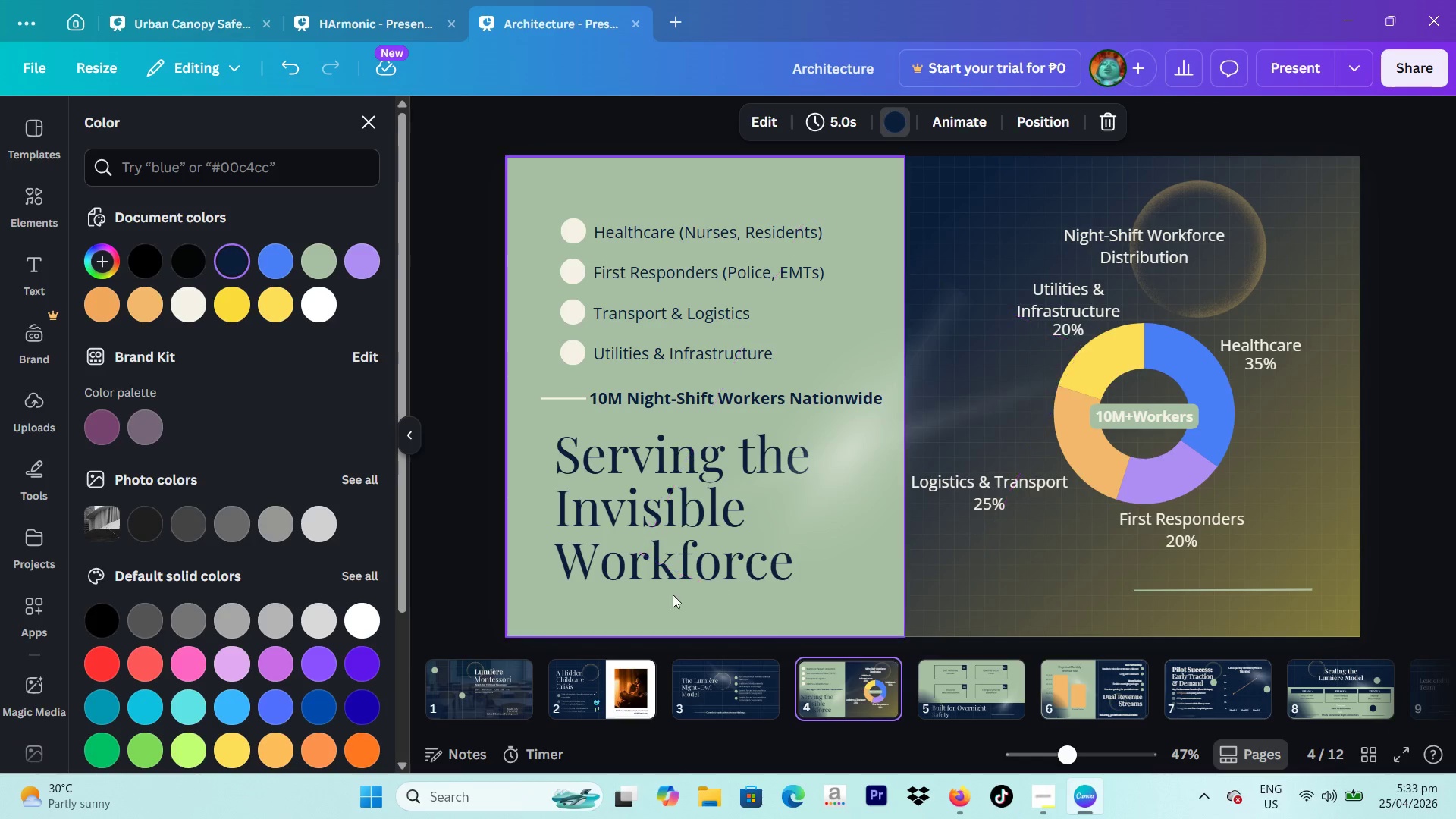 
left_click([655, 604])
 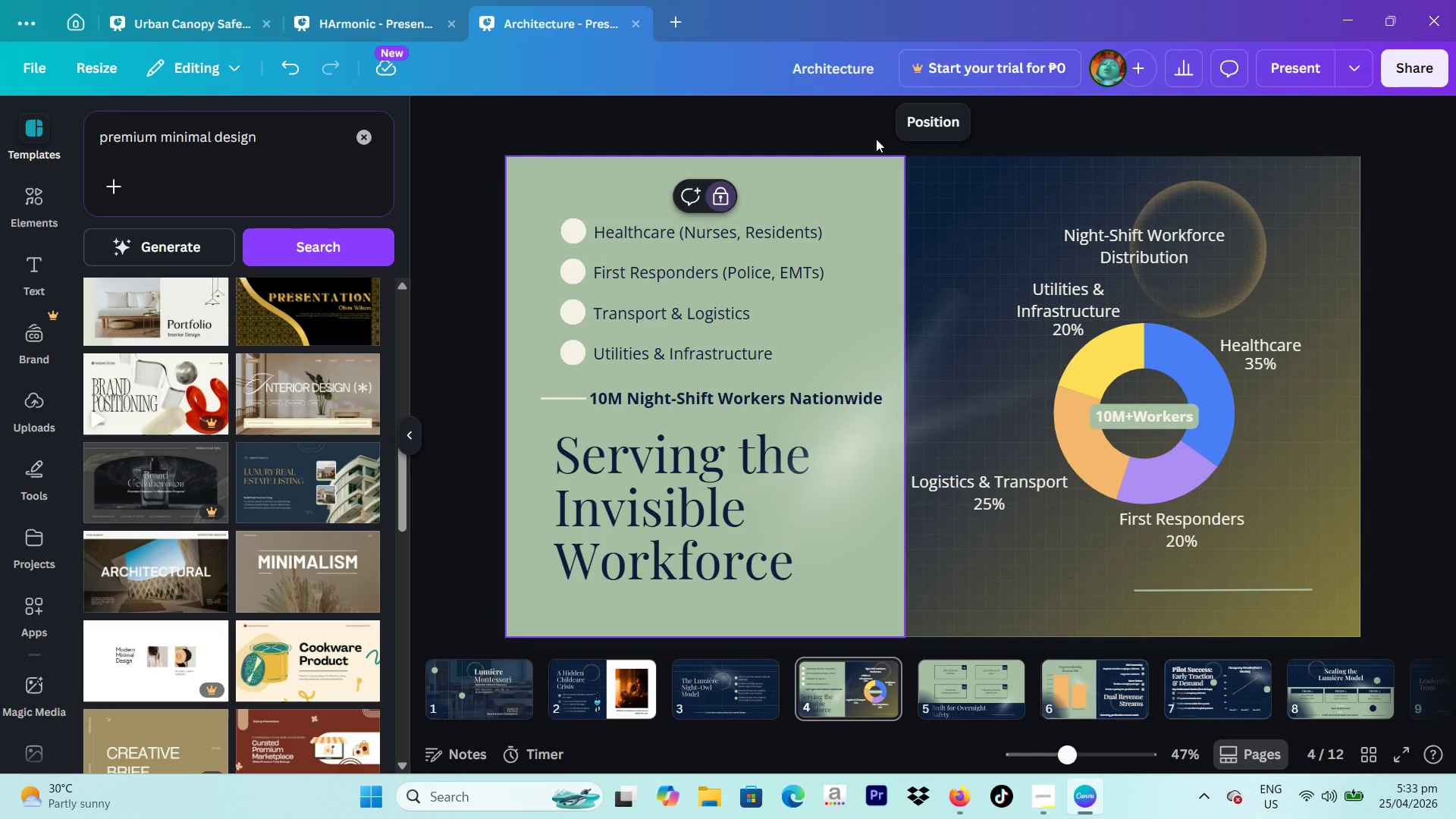 
left_click([717, 205])
 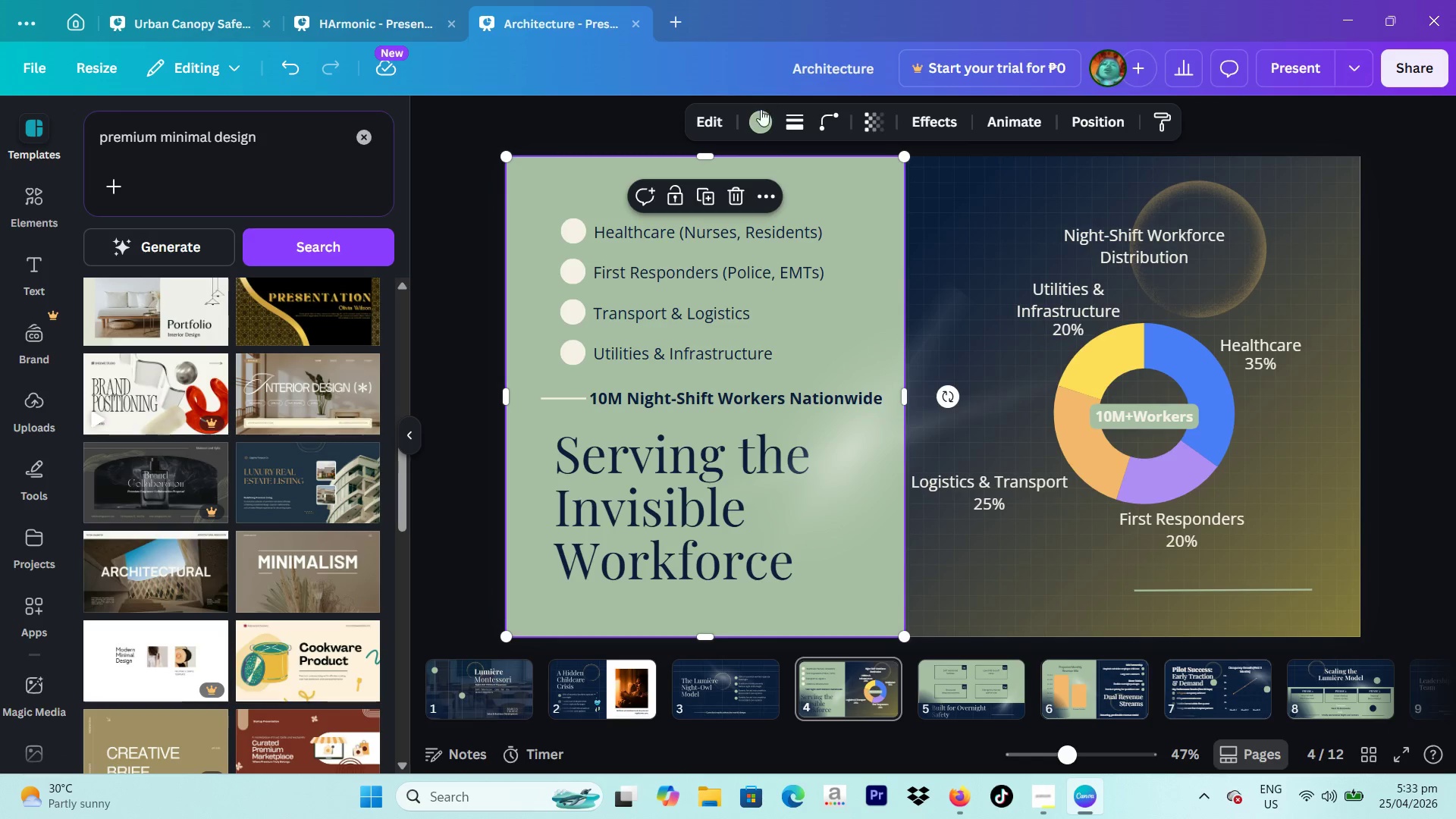 
left_click([761, 115])
 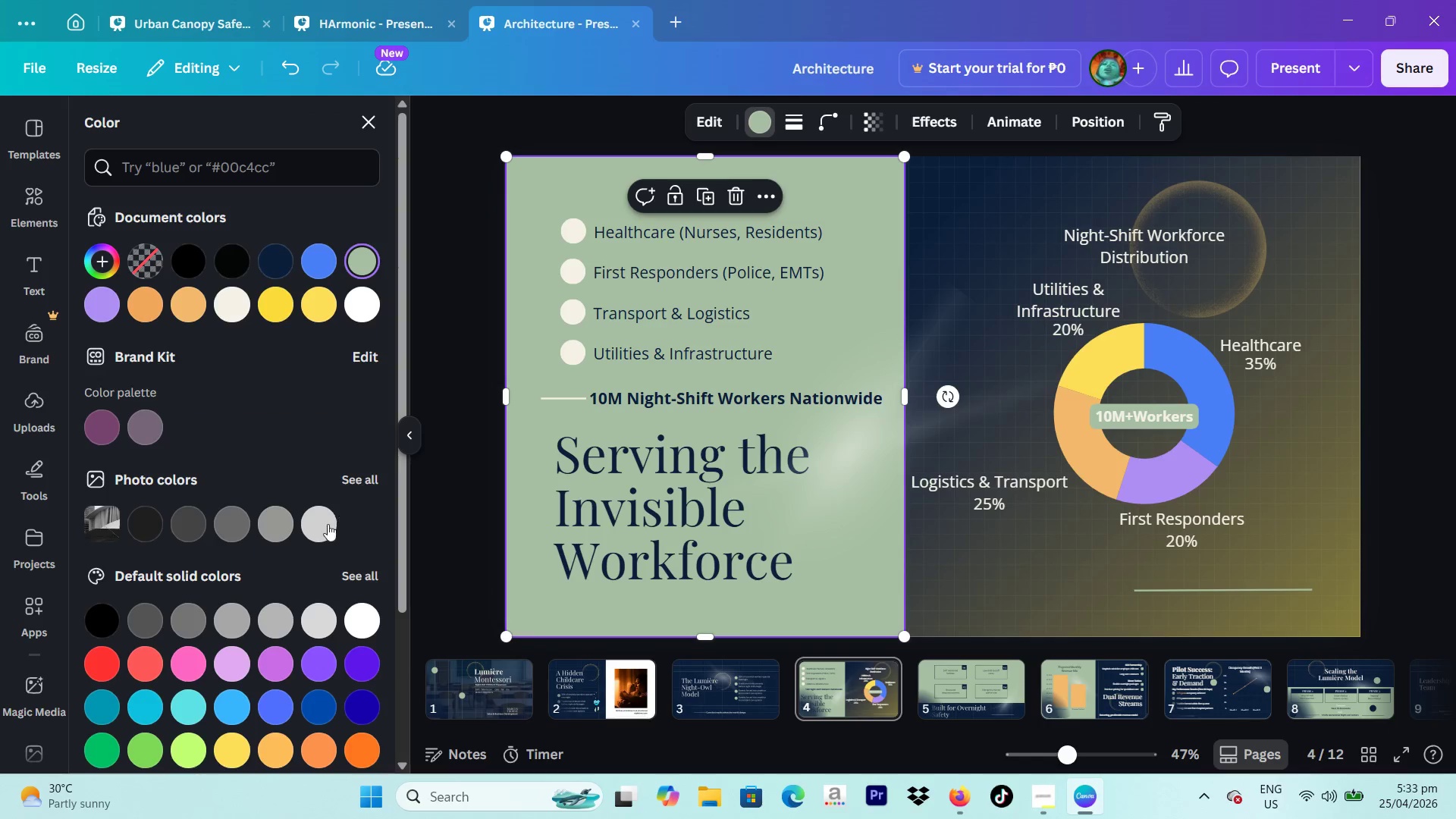 
left_click([328, 524])
 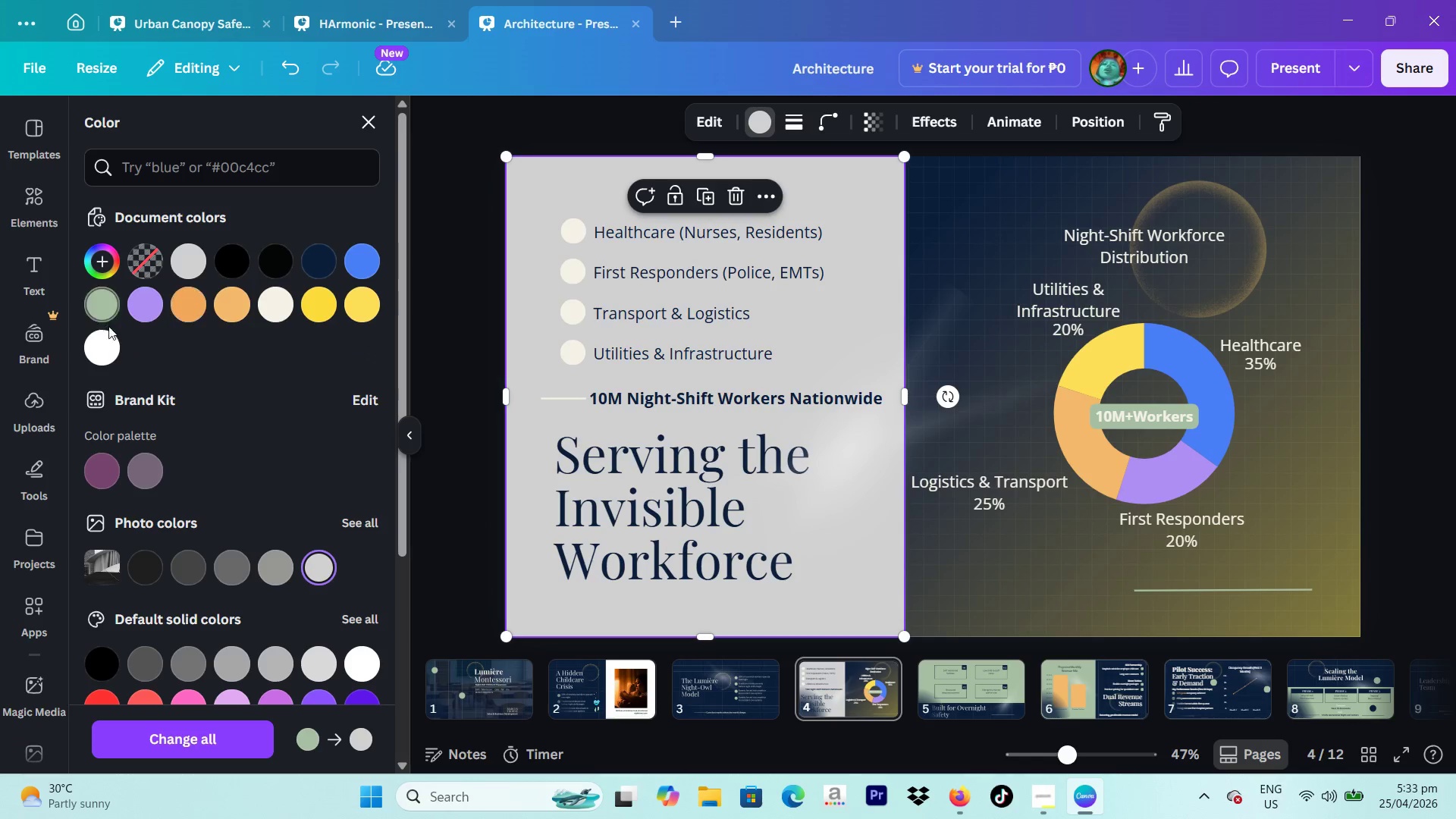 
left_click([107, 347])
 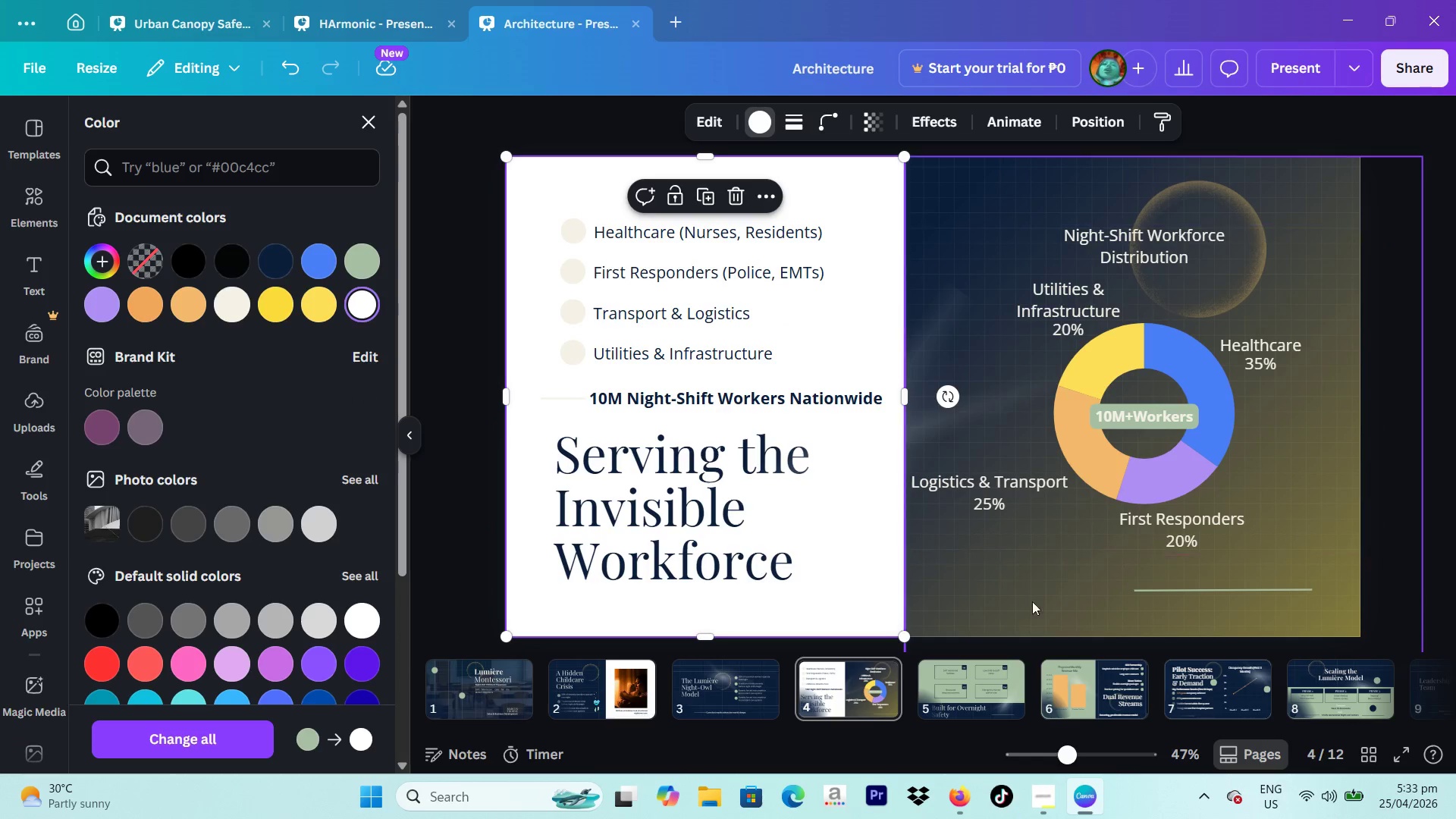 
left_click([960, 667])
 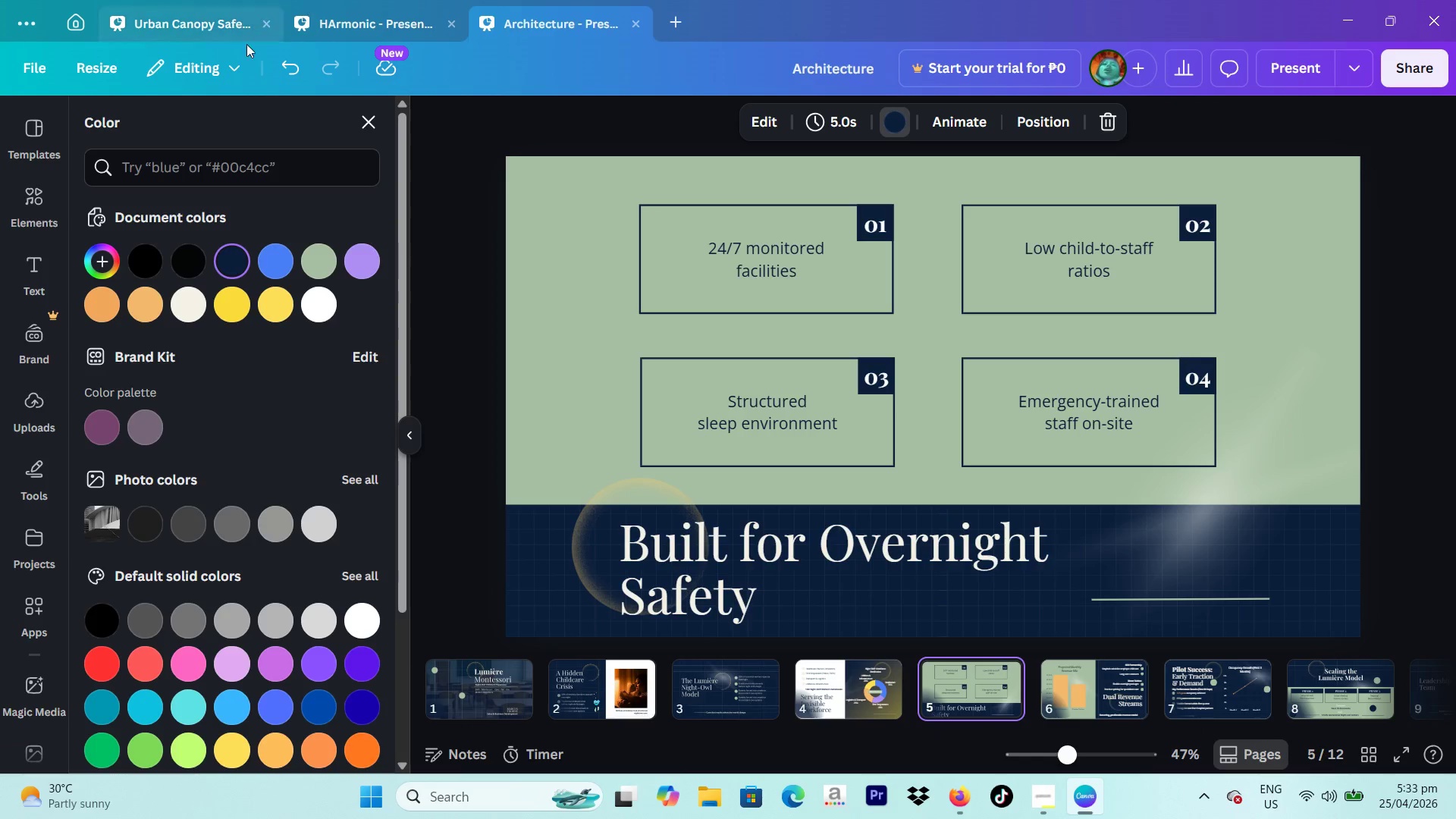 
double_click([293, 64])
 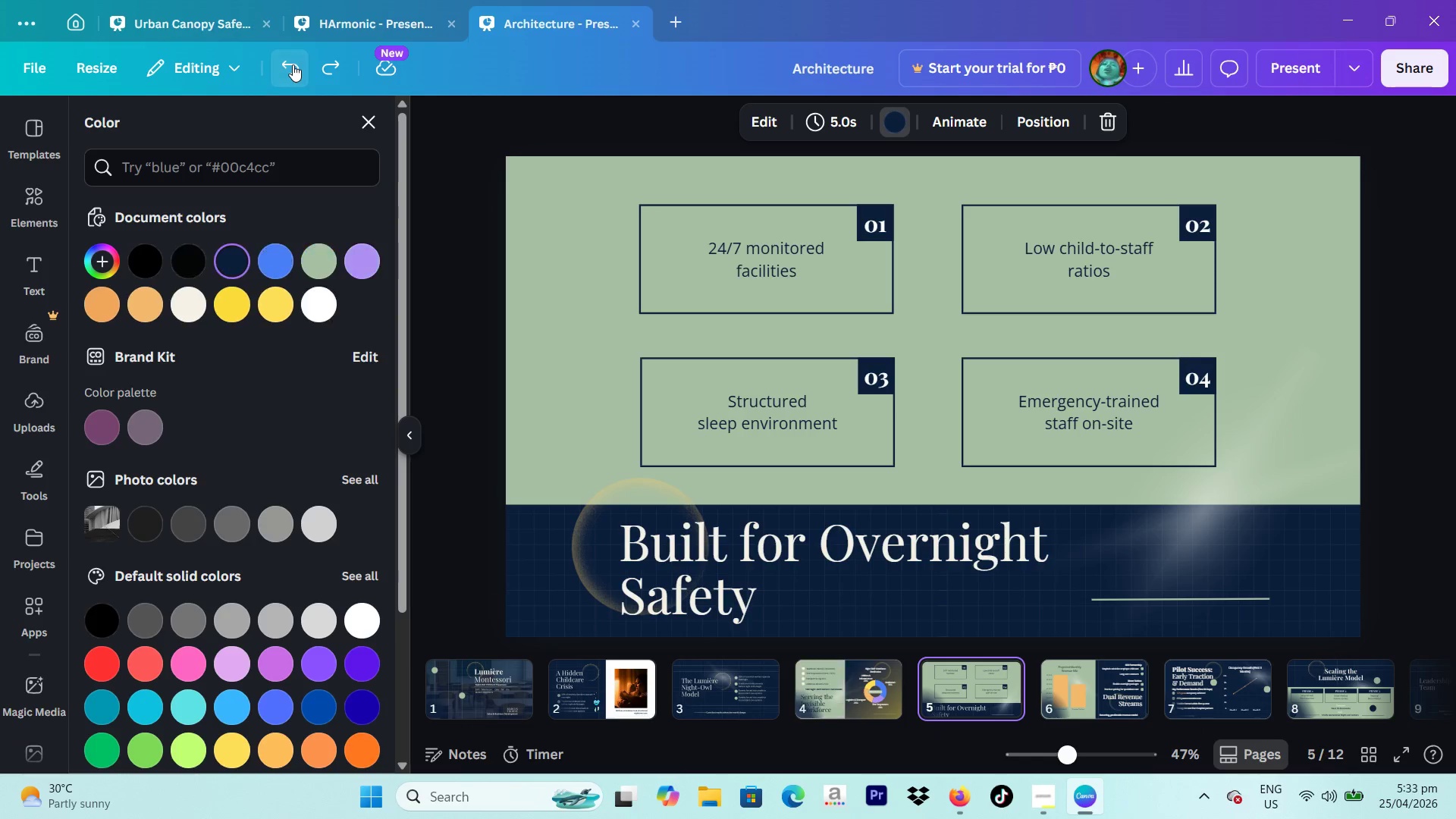 
triple_click([293, 64])
 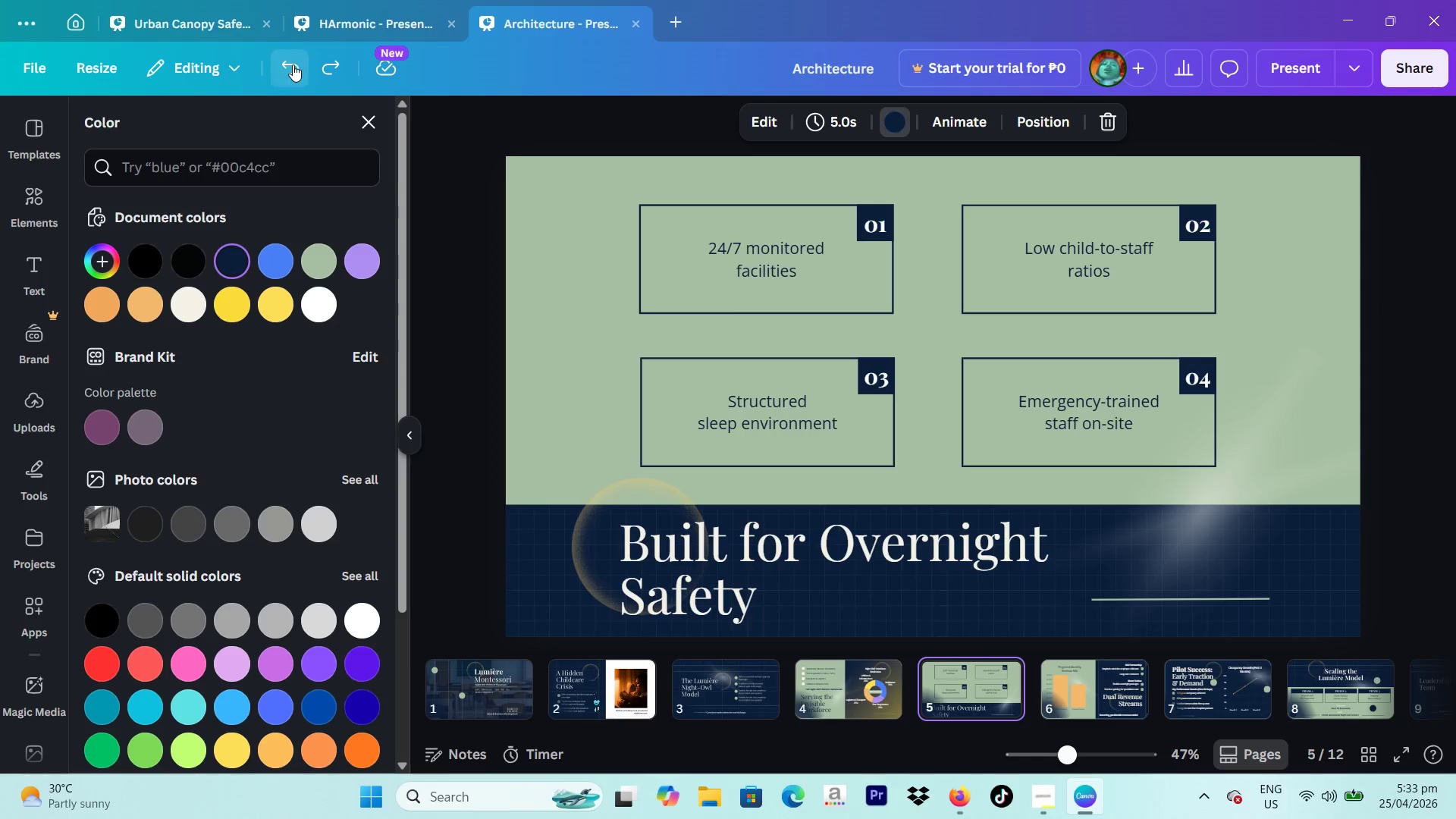 
triple_click([293, 64])
 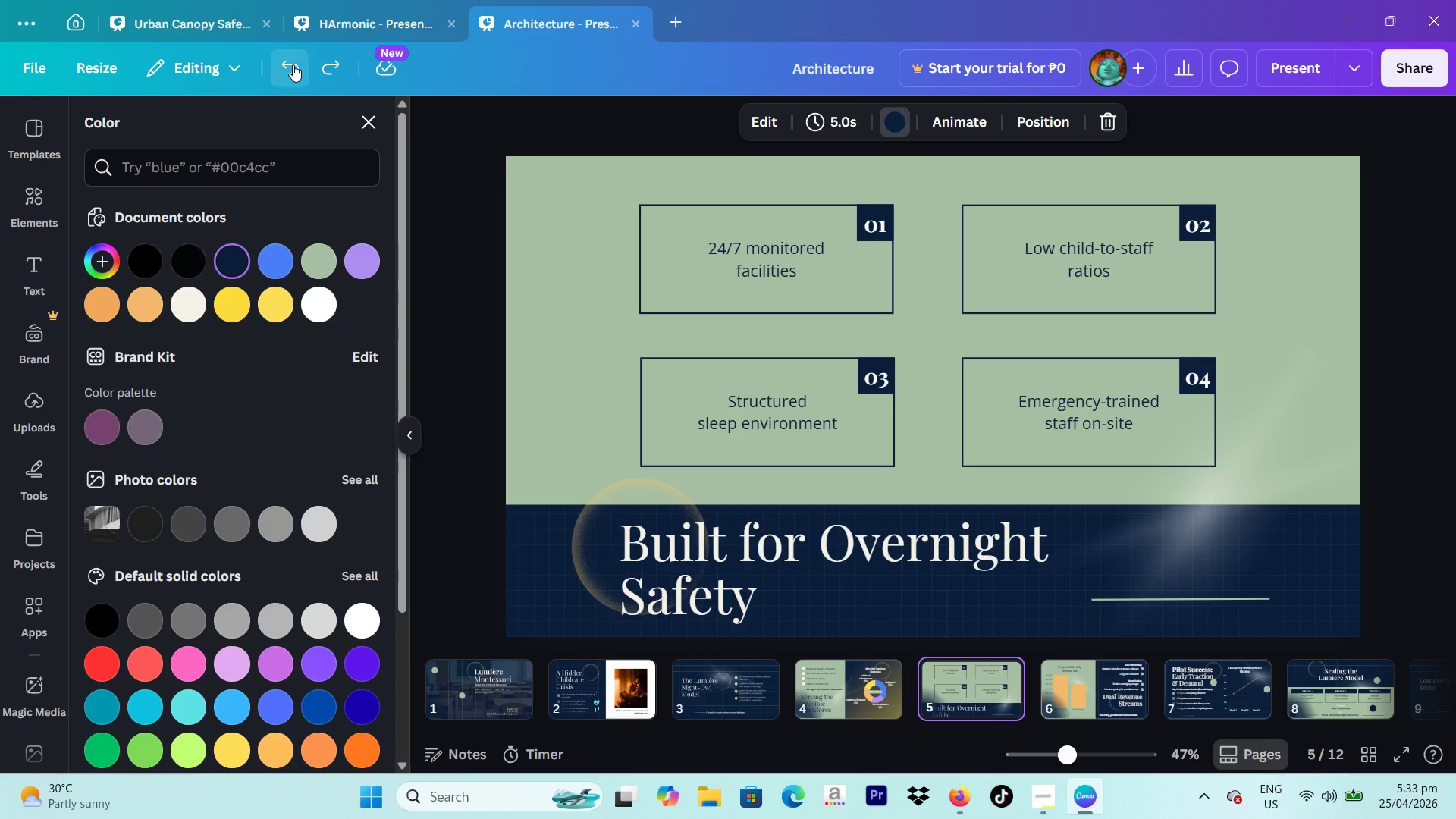 
triple_click([293, 64])
 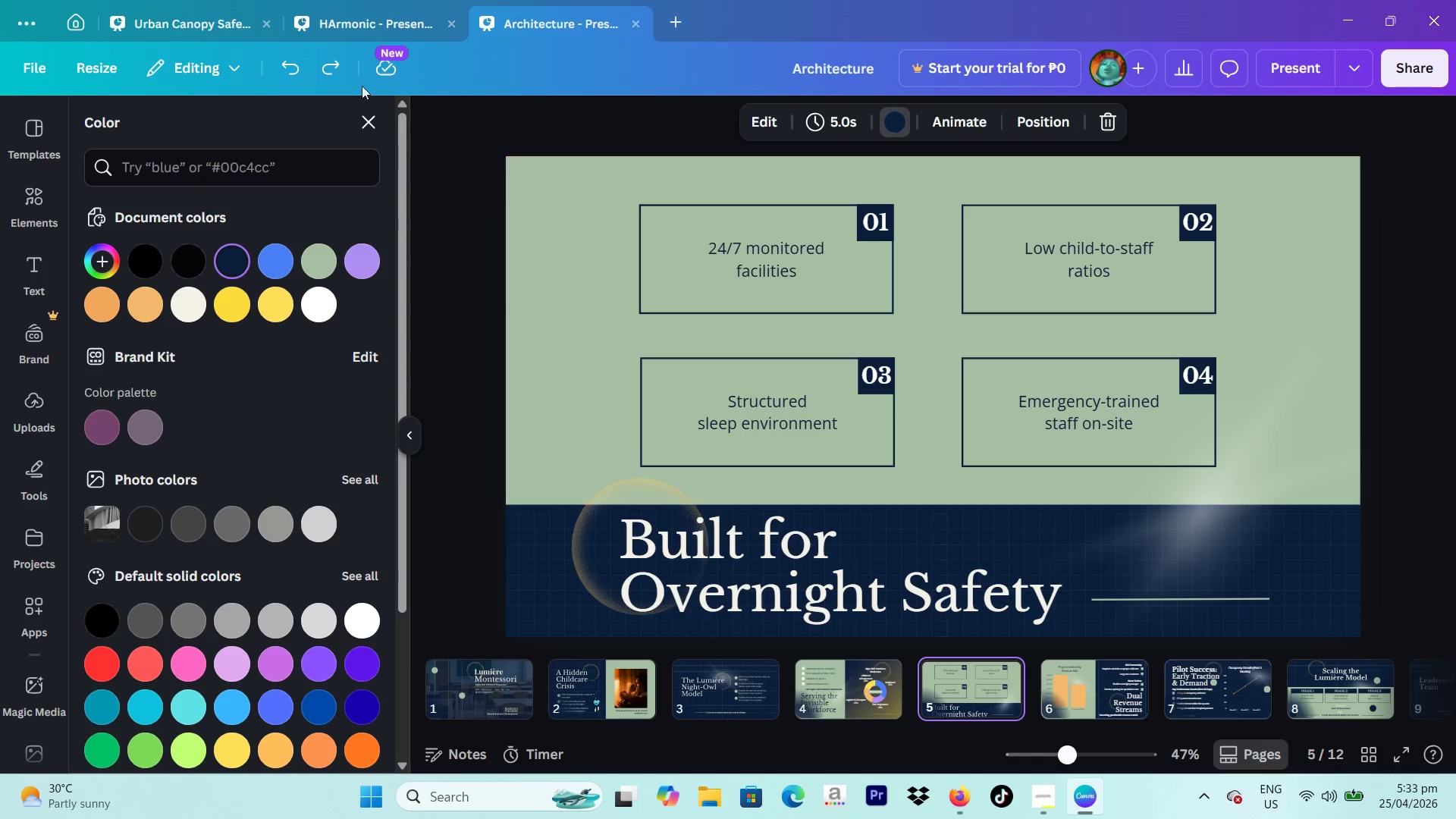 
left_click([337, 71])